 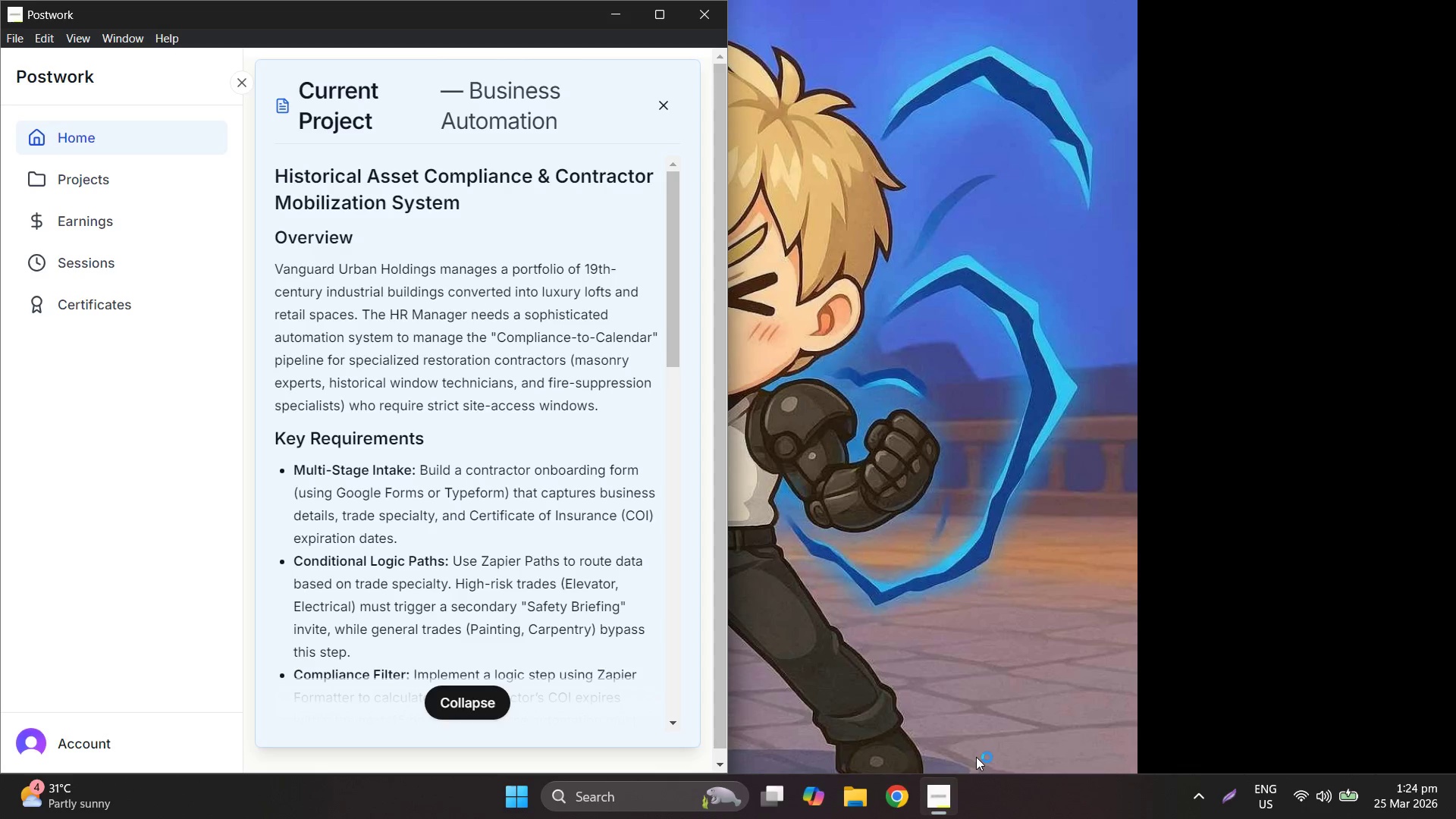 
type(za)
 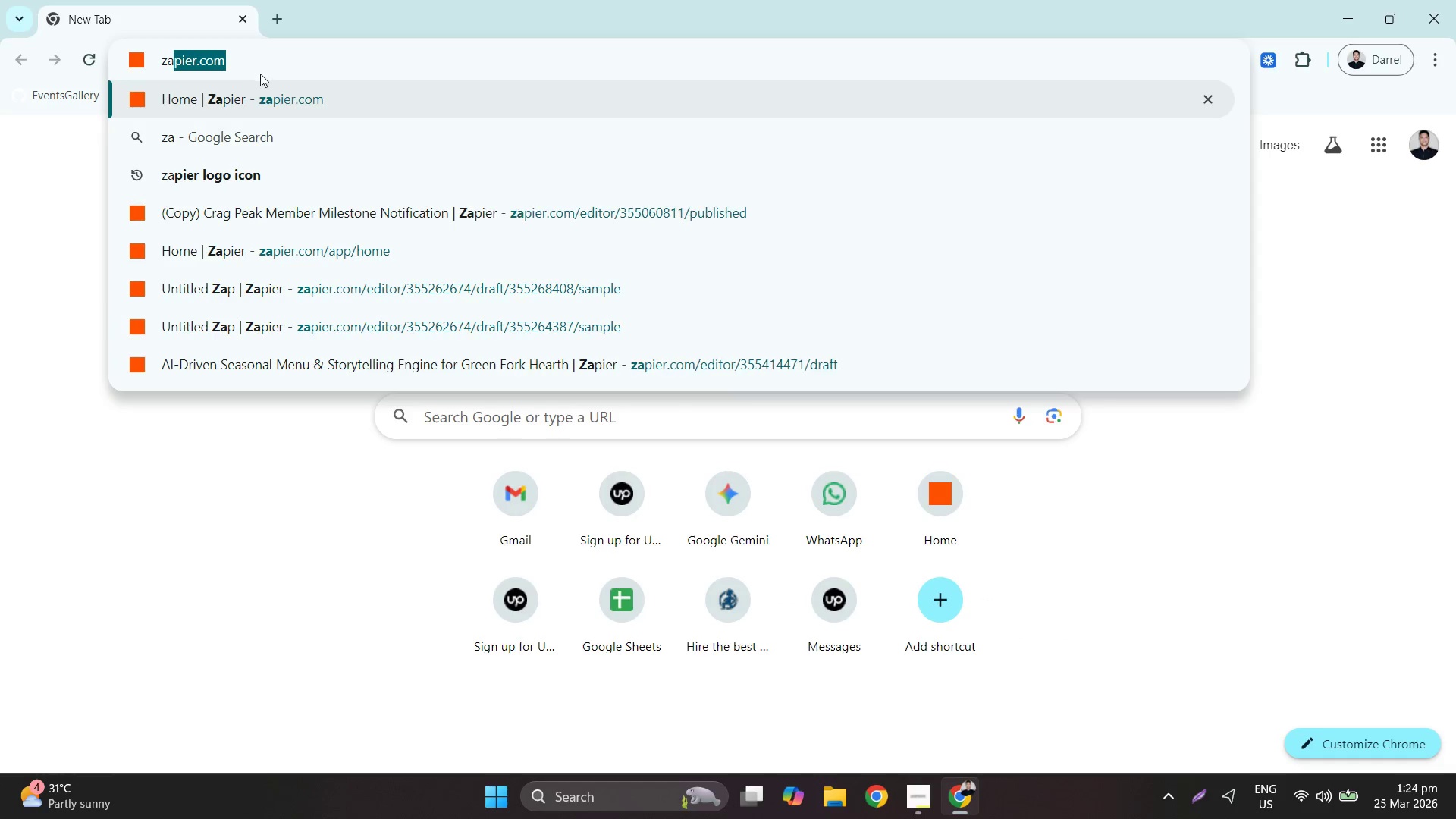 
key(Enter)
 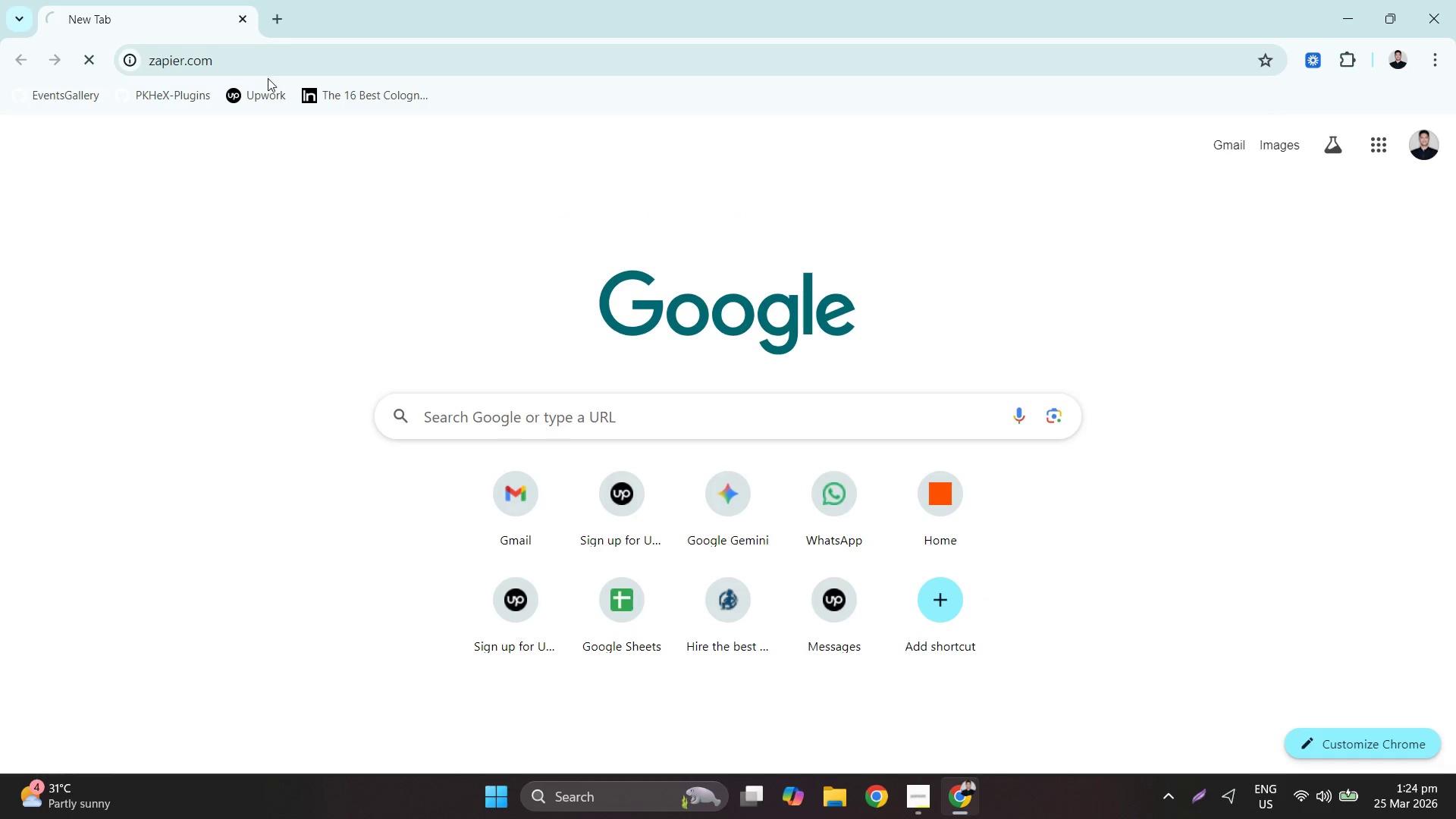 
key(Control+T)
 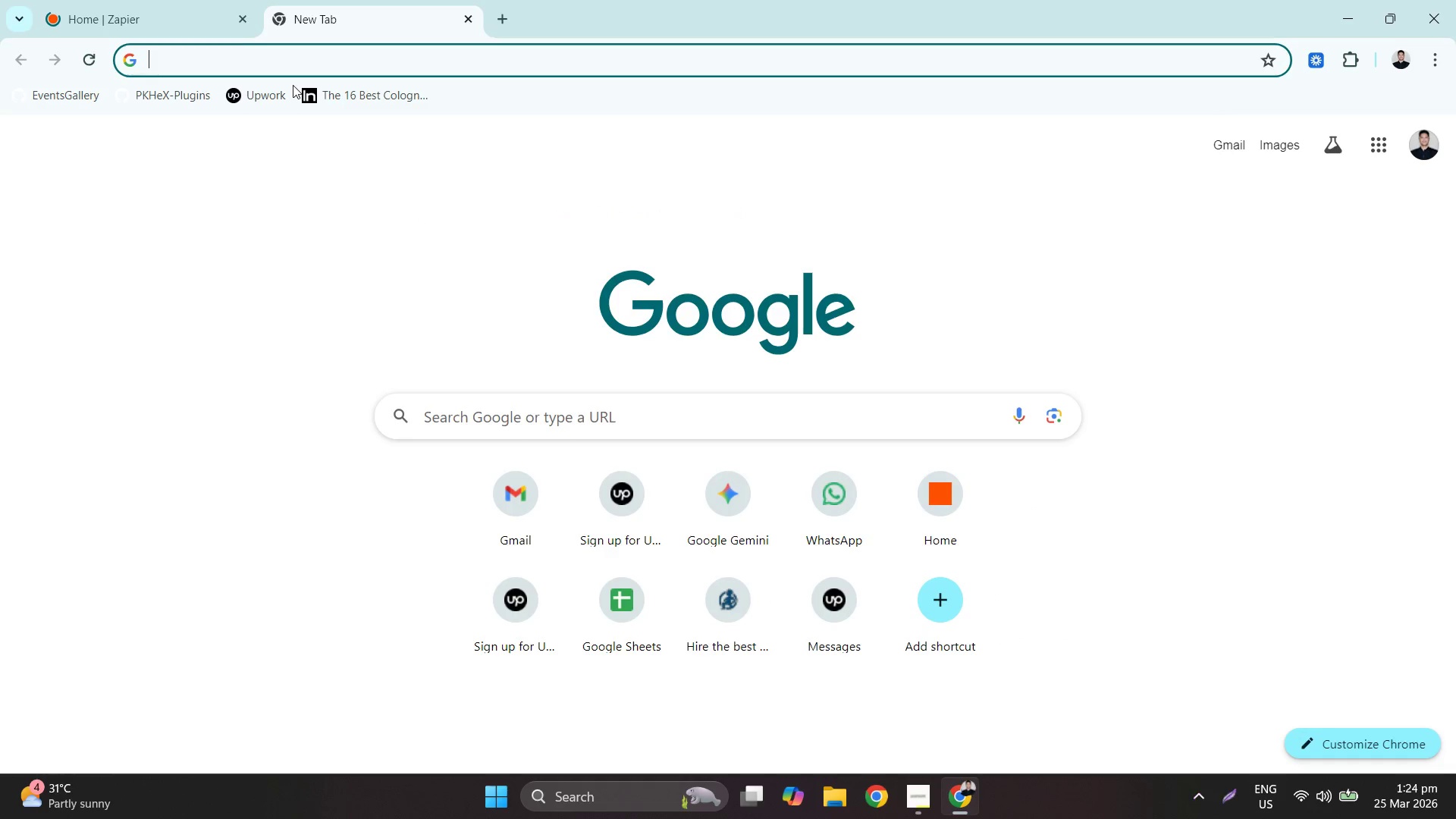 
type(for)
 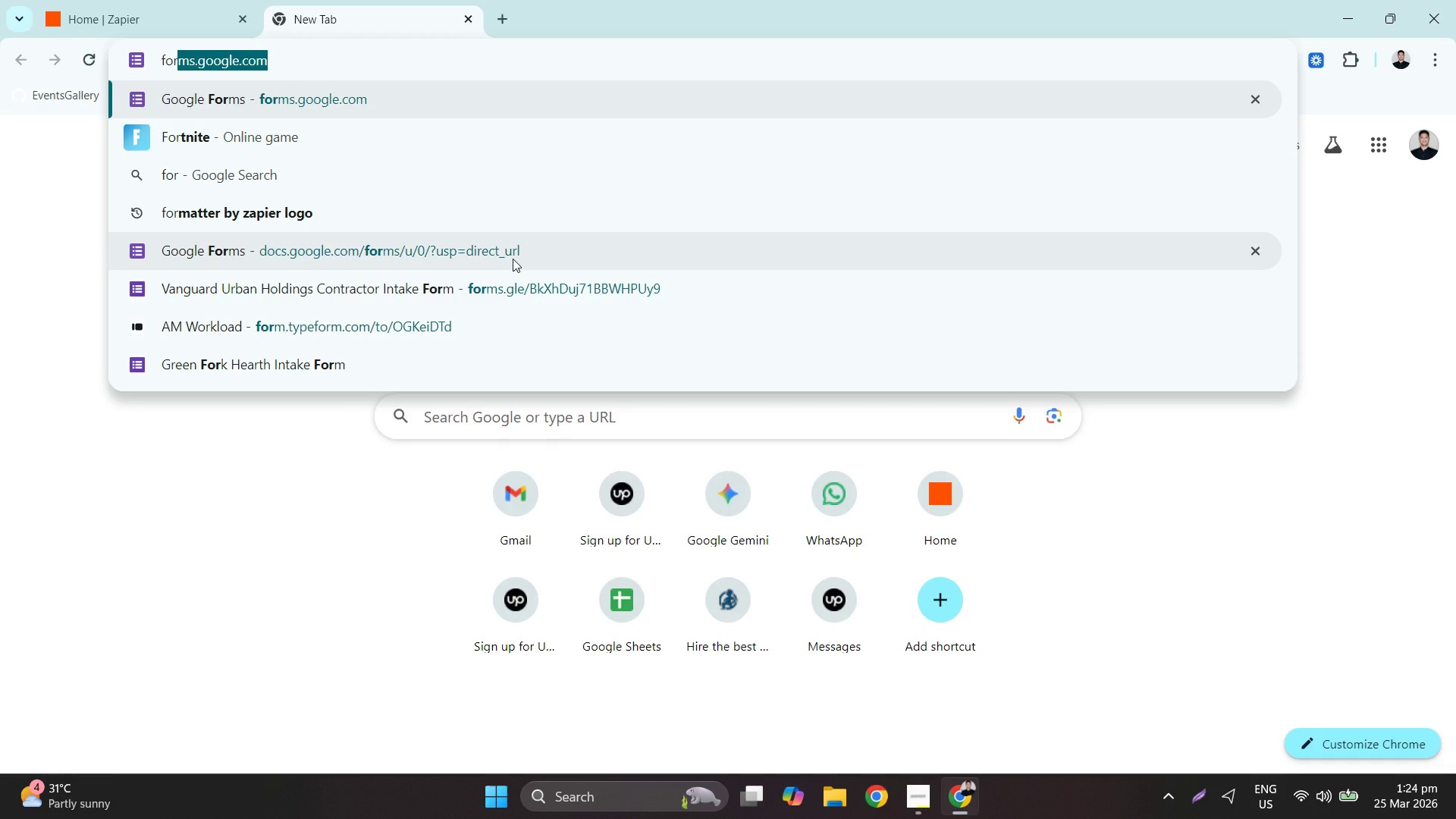 
left_click([526, 293])
 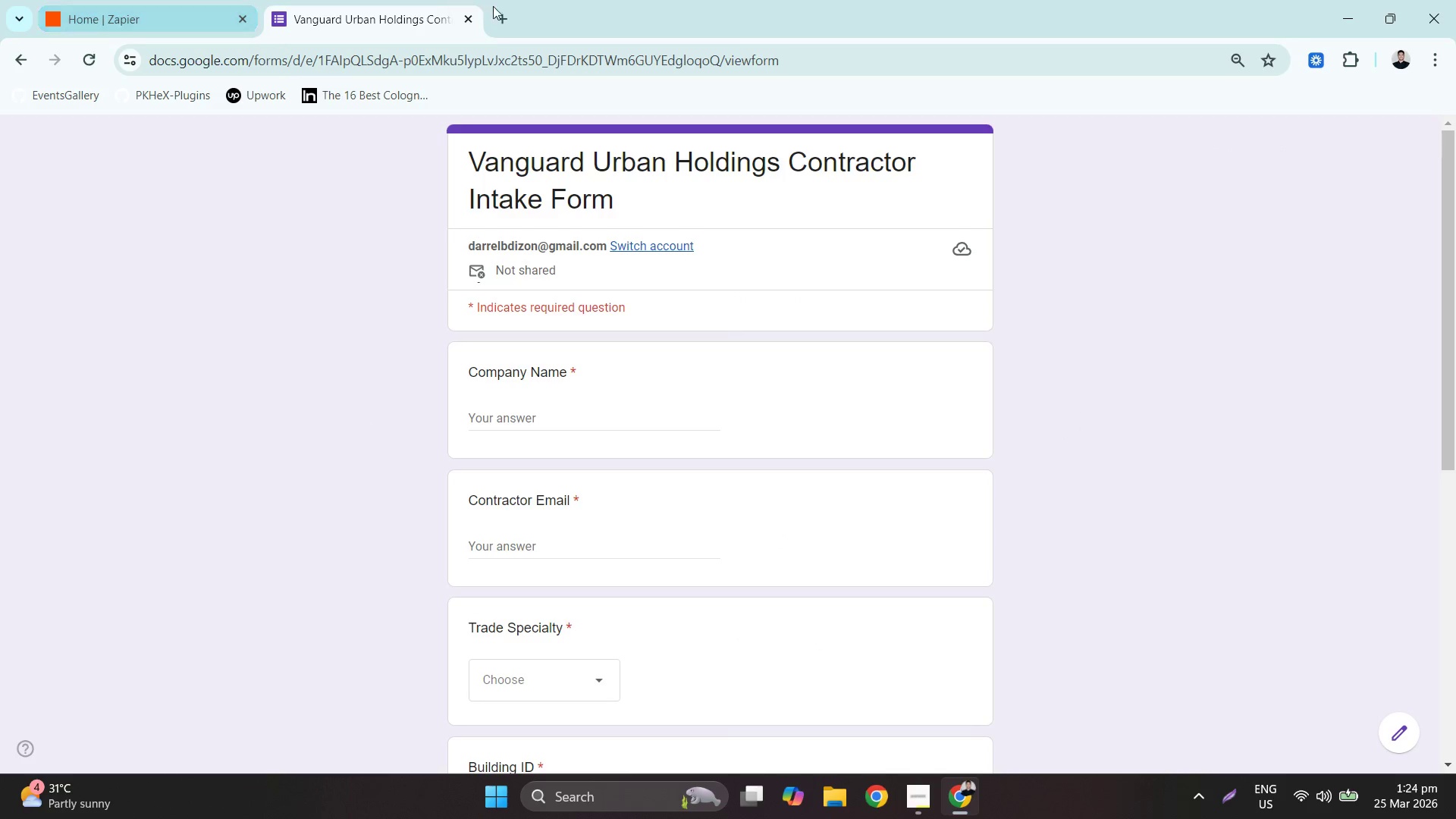 
key(S)
 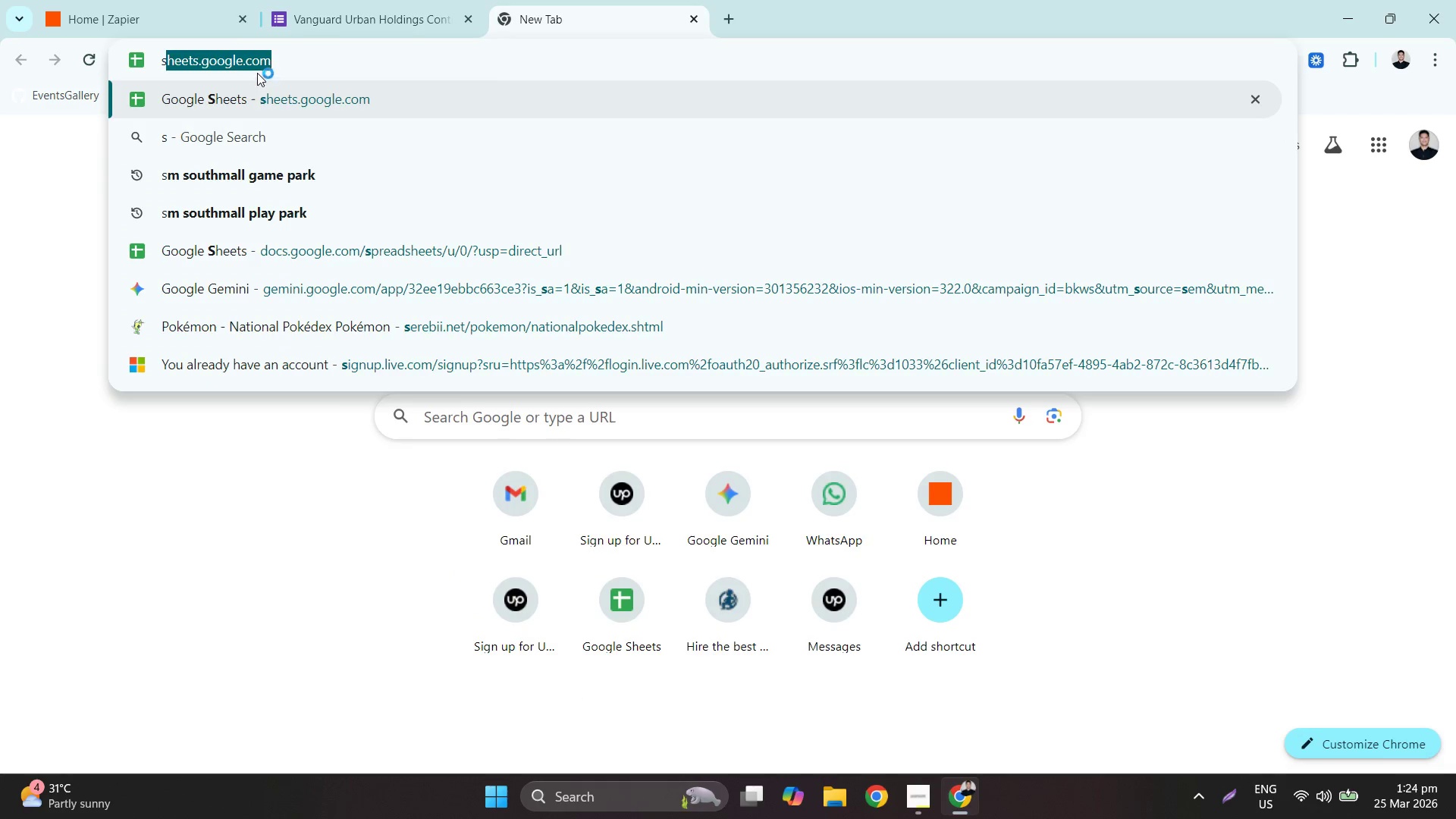 
key(Shift+Enter)
 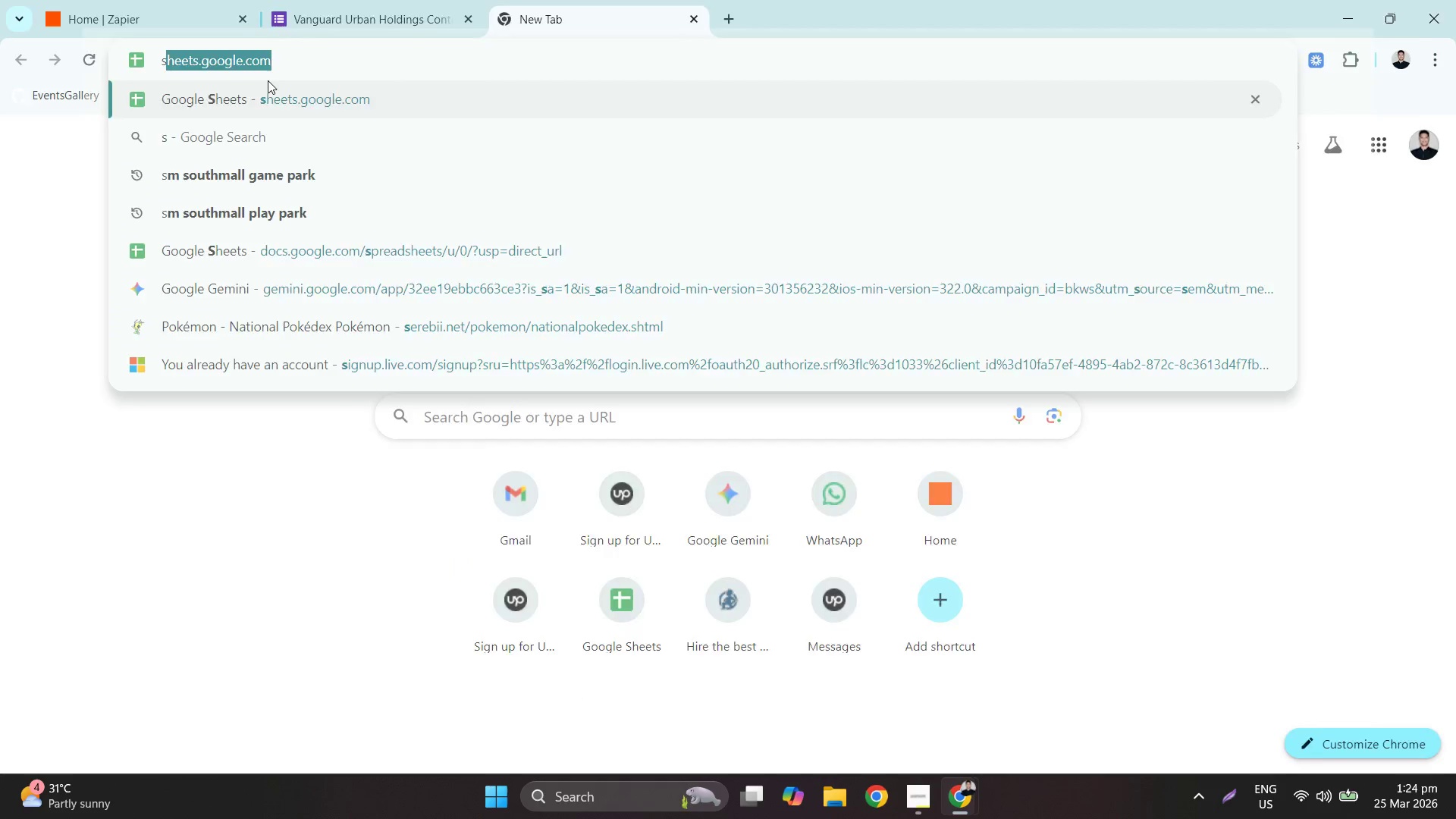 
key(Shift+ShiftRight)
 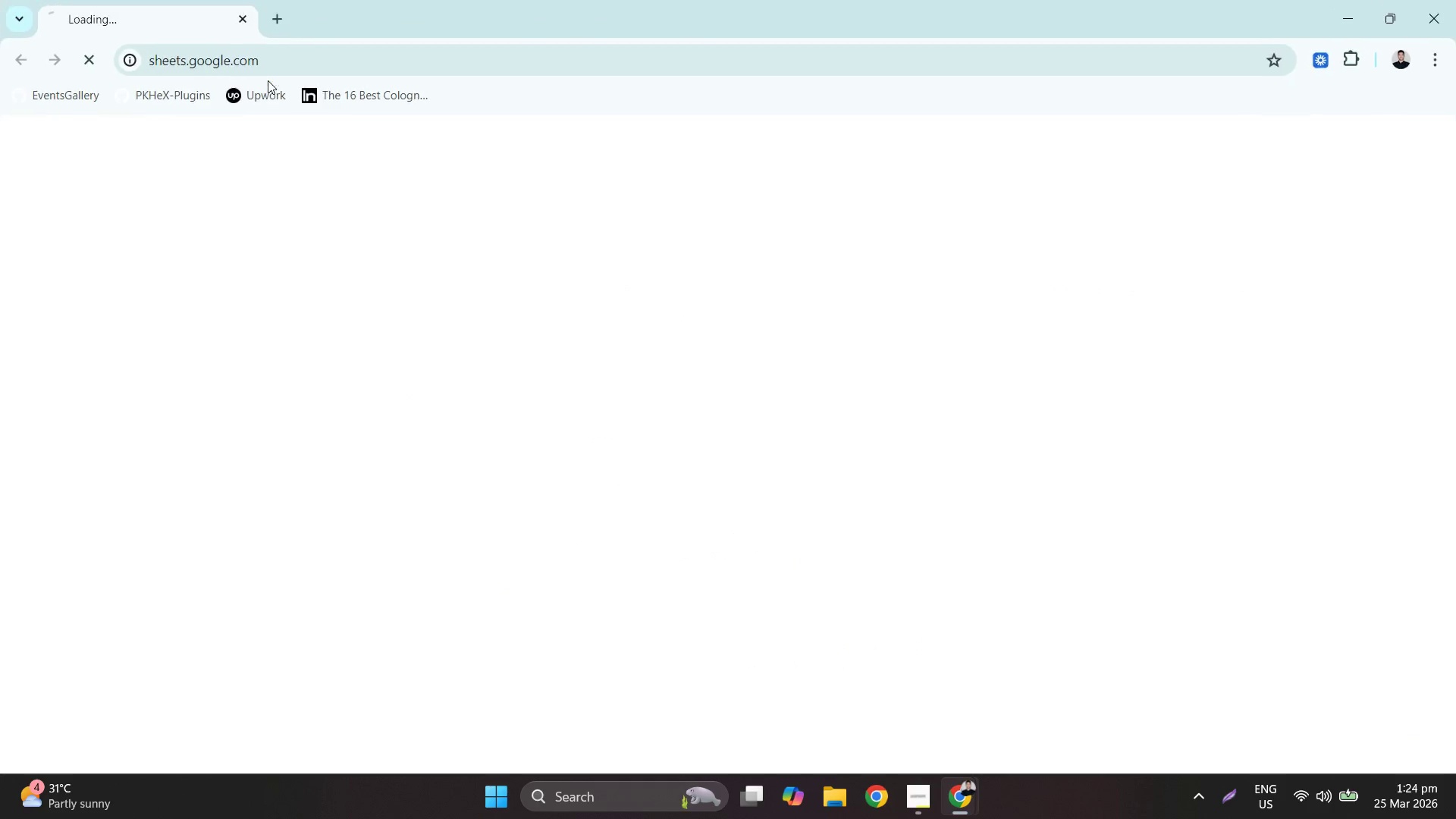 
key(Enter)
 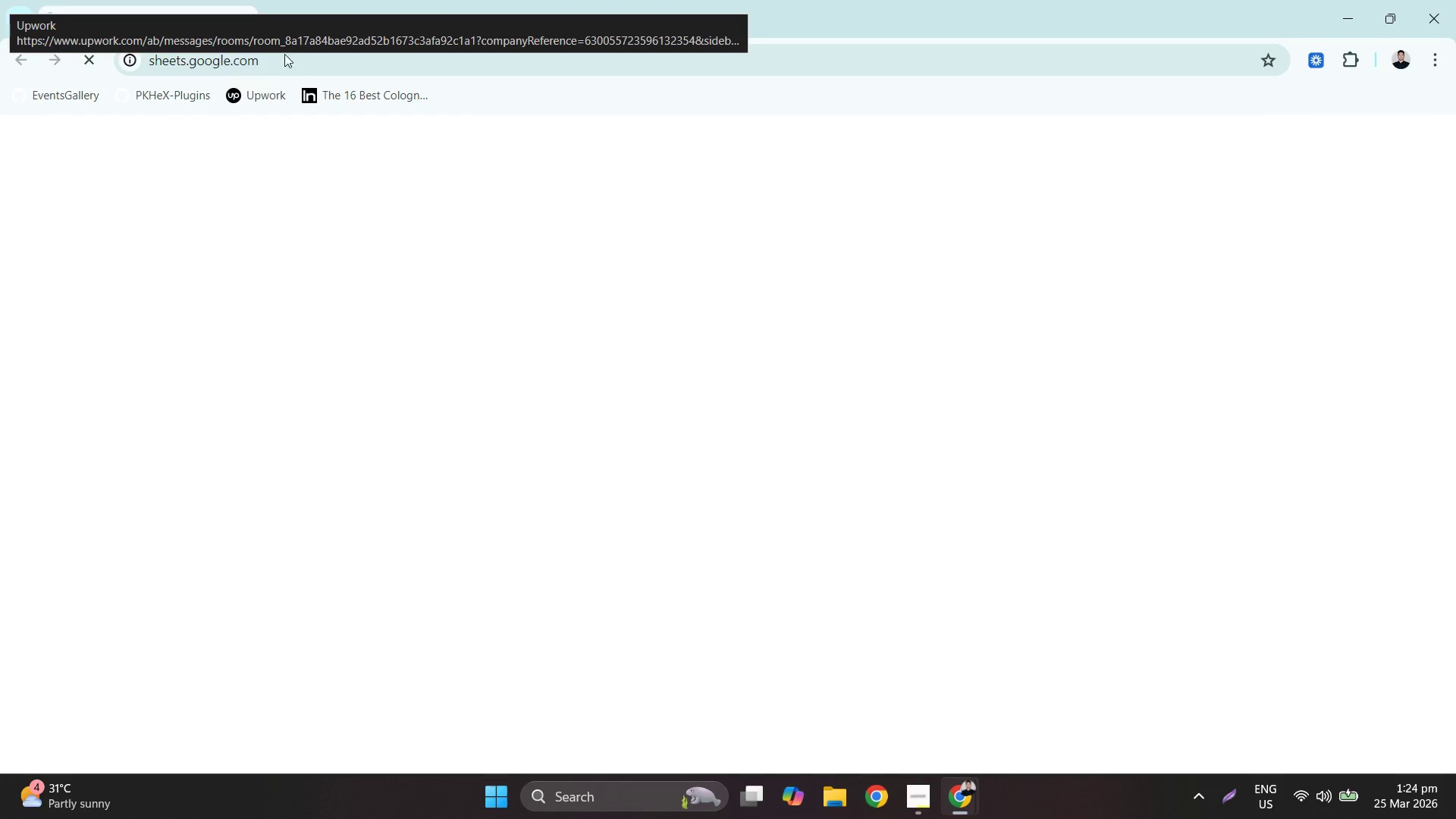 
left_click_drag(start_coordinate=[415, 16], to_coordinate=[580, 184])
 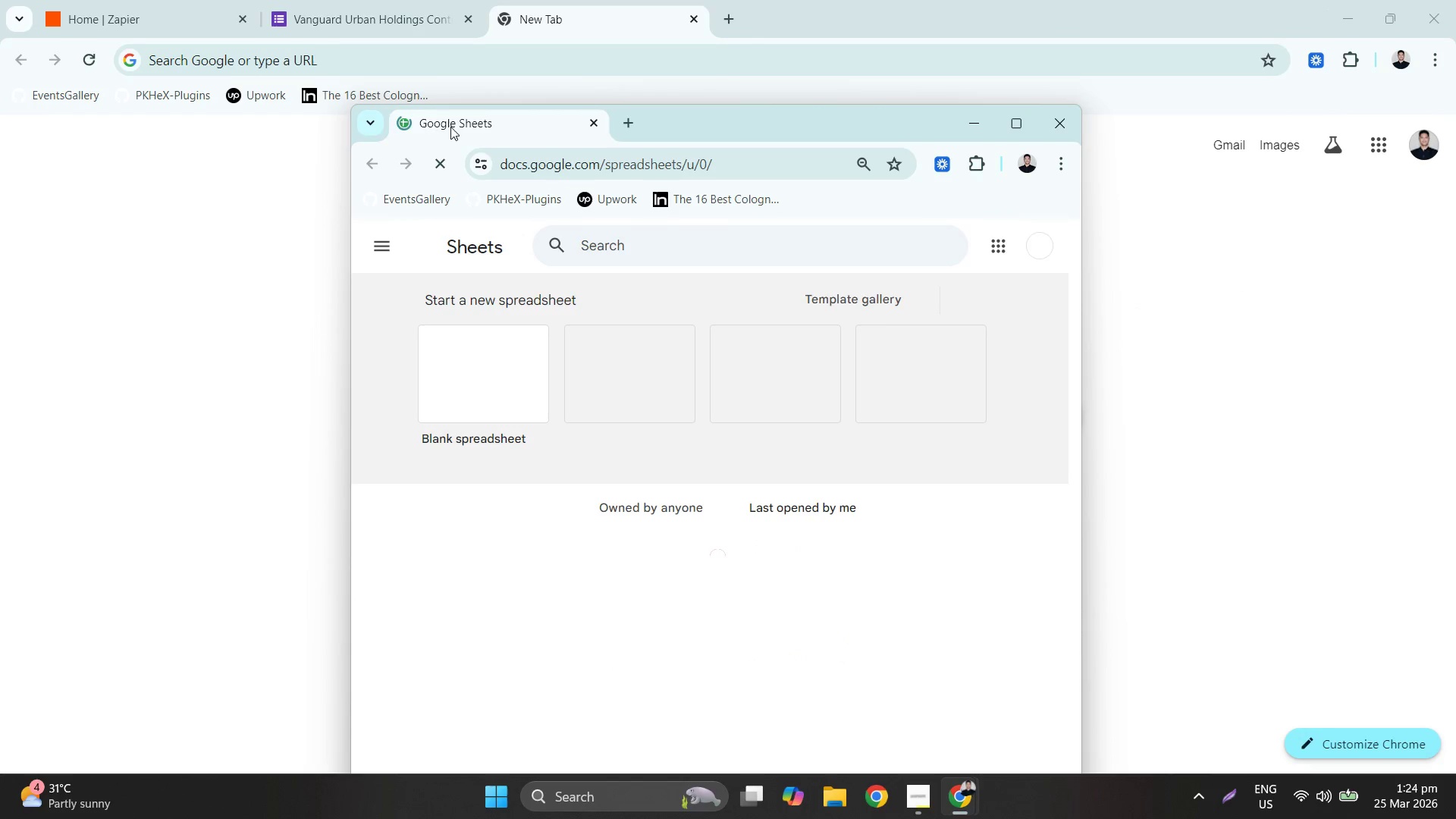 
left_click_drag(start_coordinate=[446, 118], to_coordinate=[556, 30])
 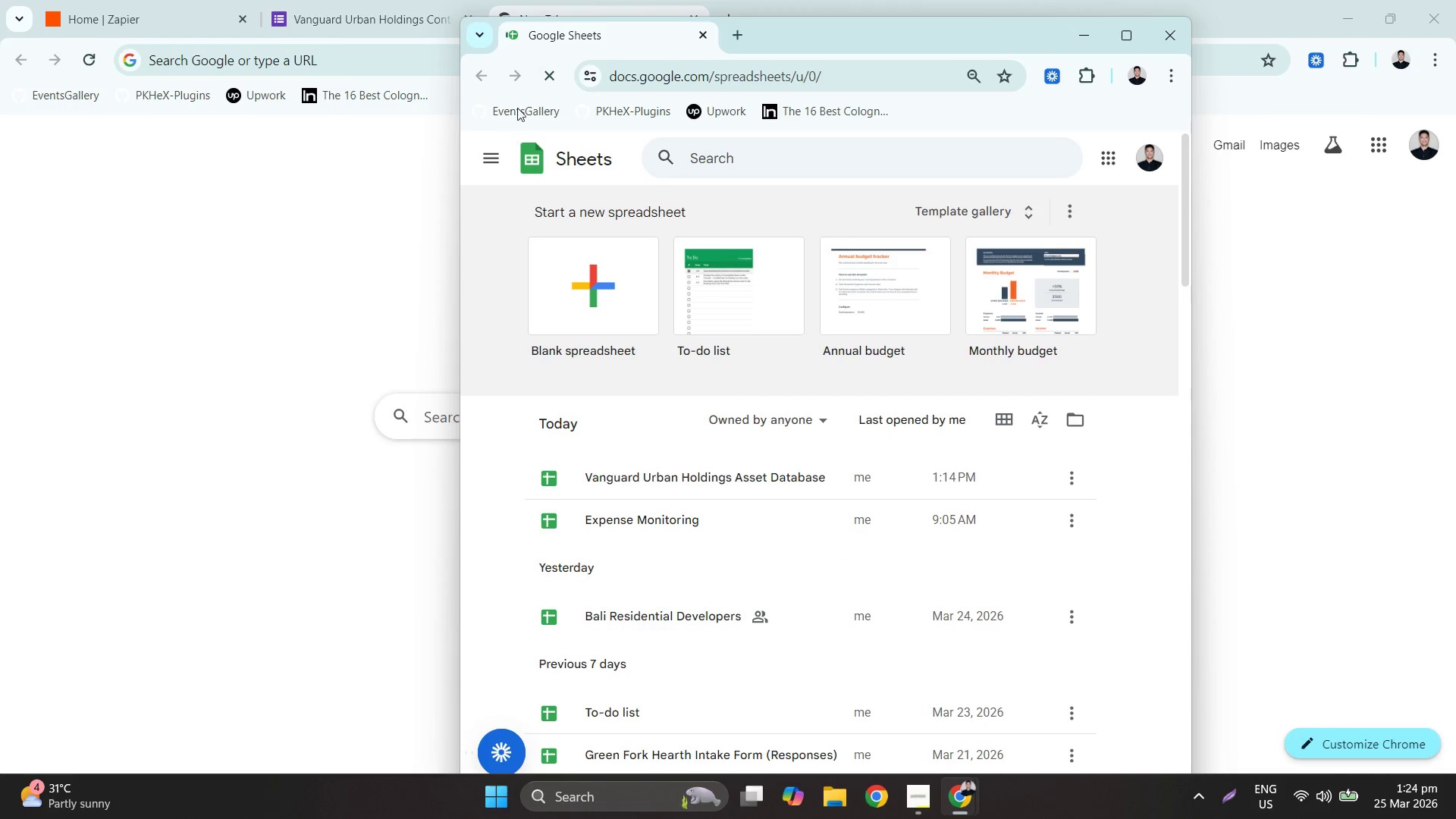 
left_click_drag(start_coordinate=[554, 33], to_coordinate=[584, 16])
 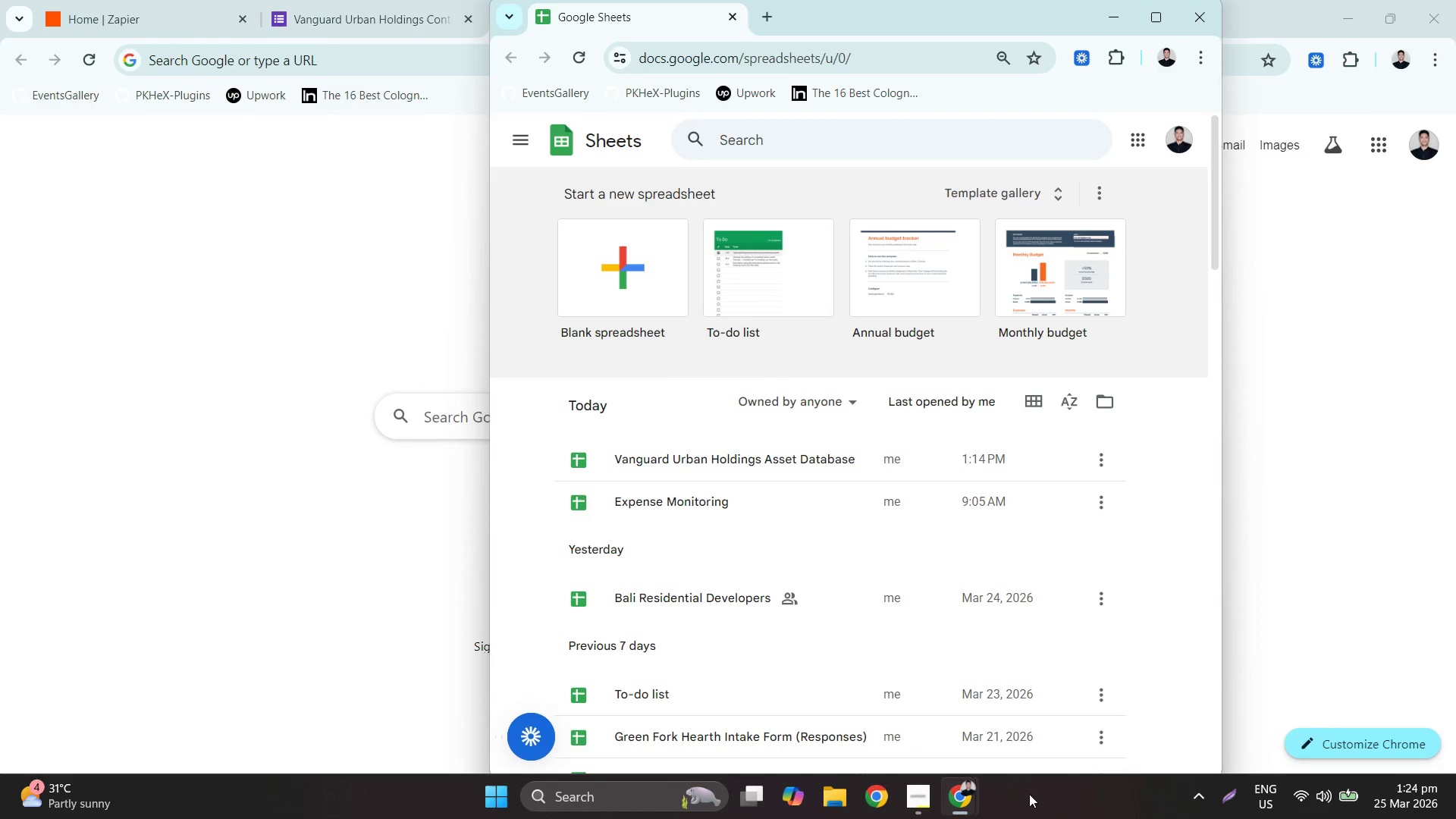 
wait(5.67)
 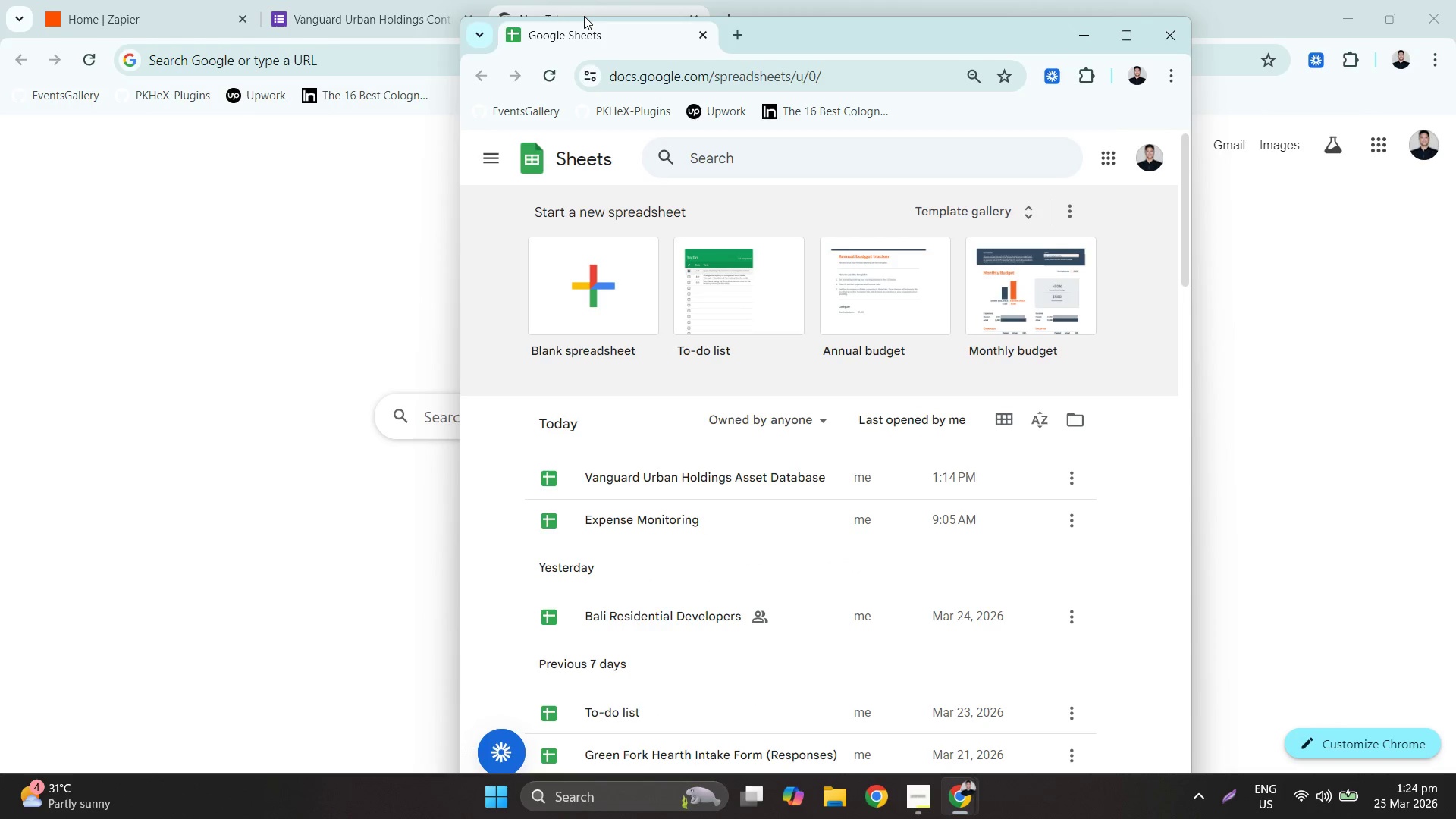 
left_click([1137, 718])
 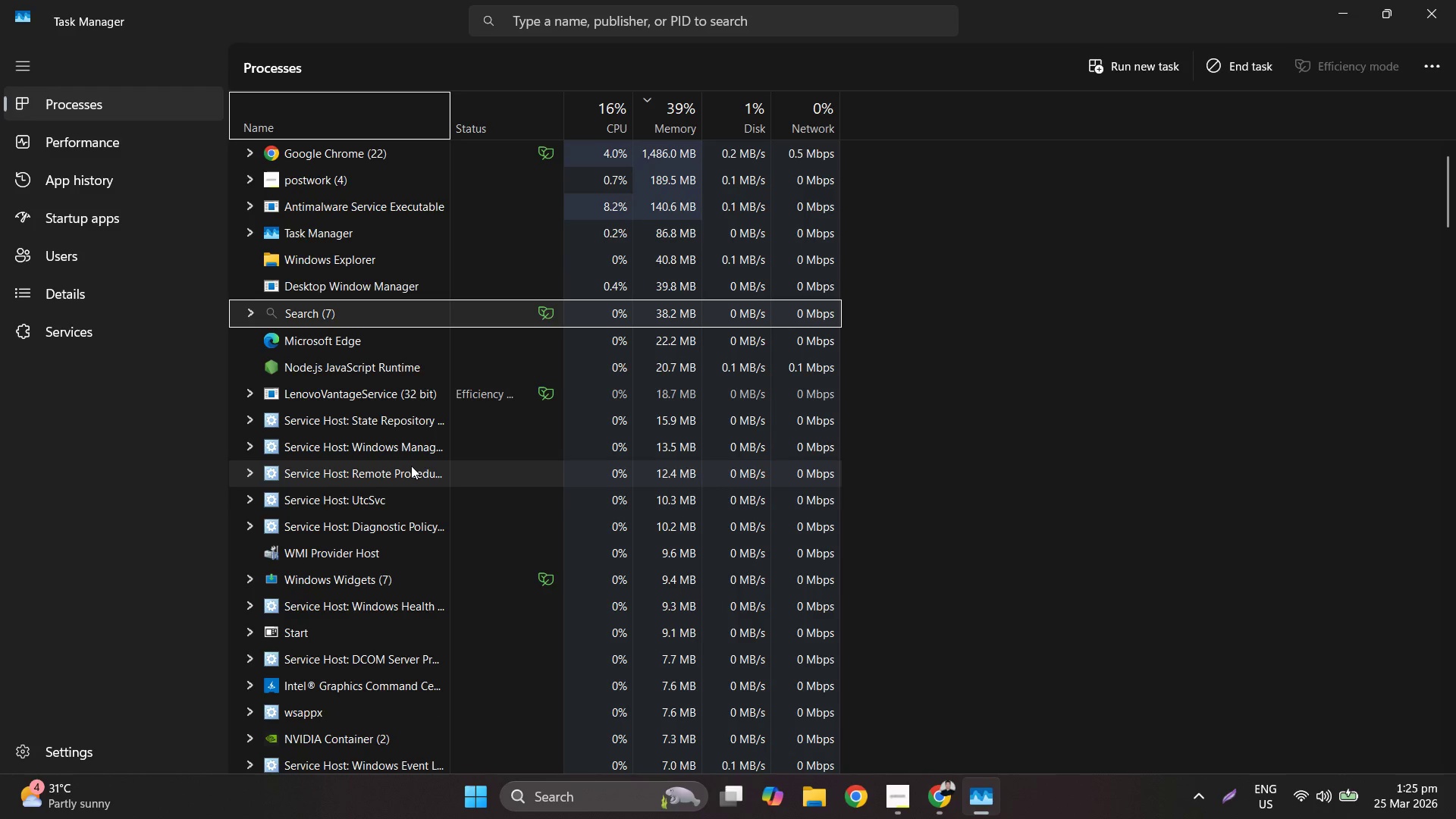 
wait(45.38)
 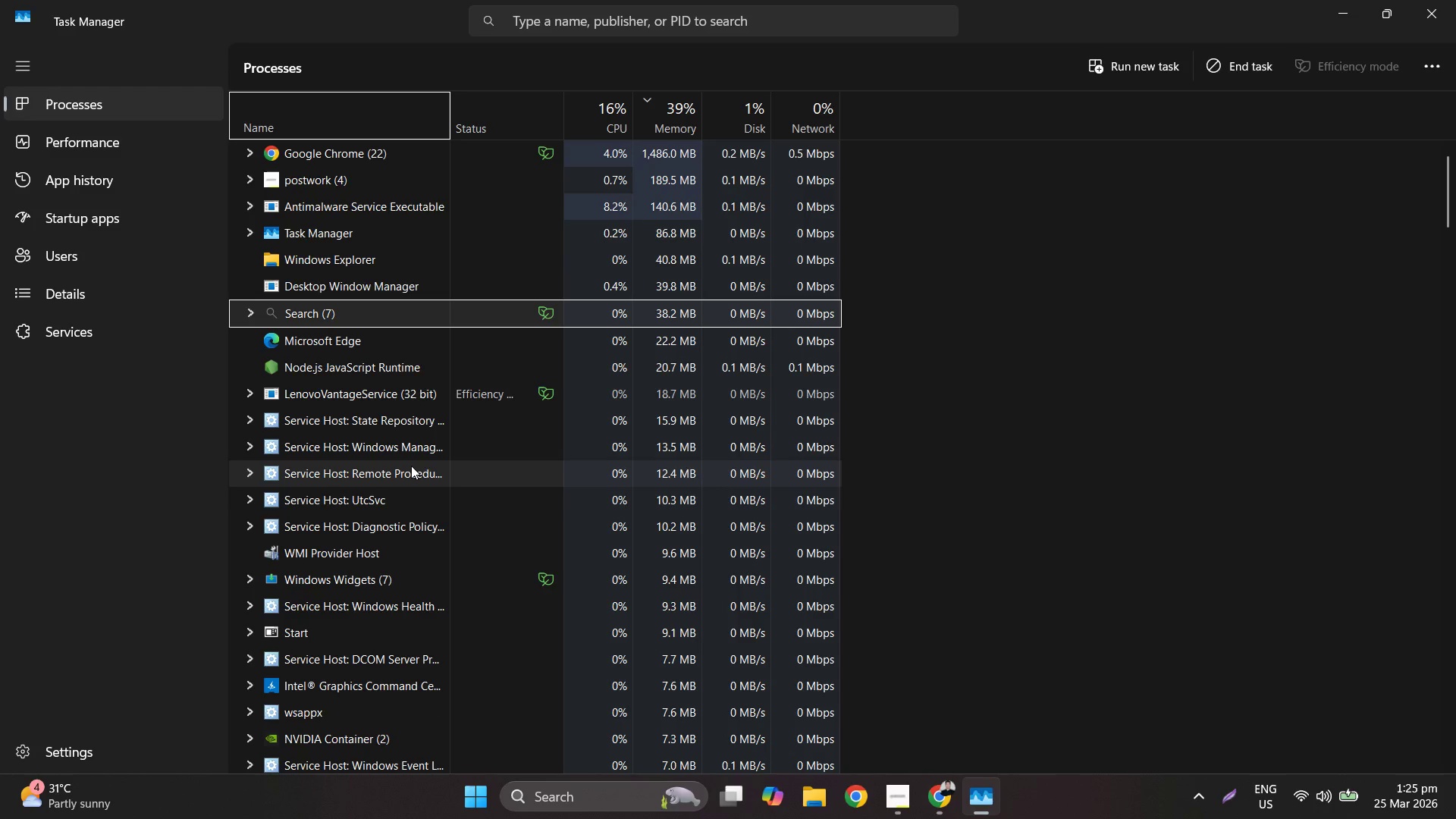 
left_click_drag(start_coordinate=[656, 26], to_coordinate=[588, 7])
 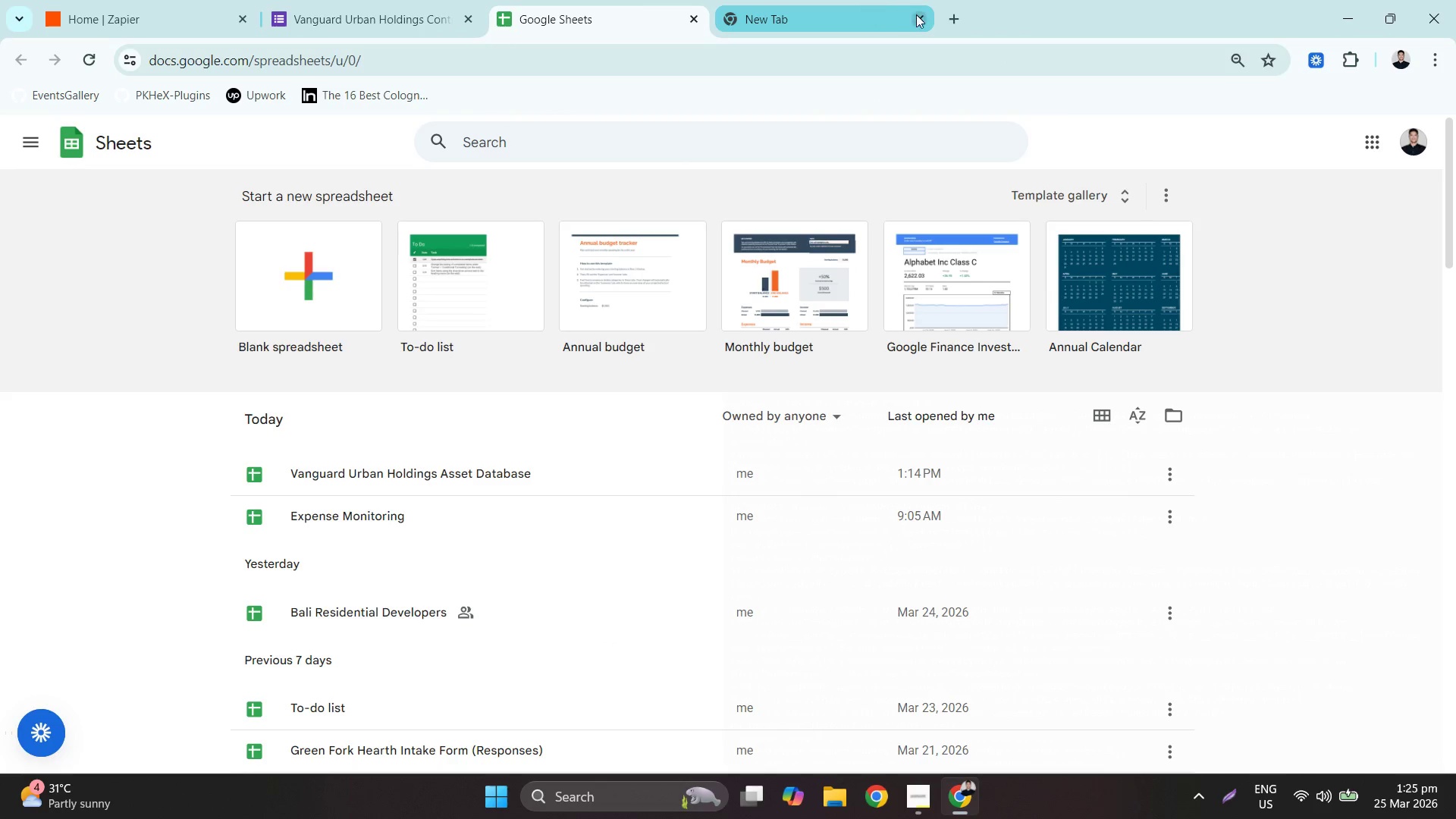 
left_click([927, 17])
 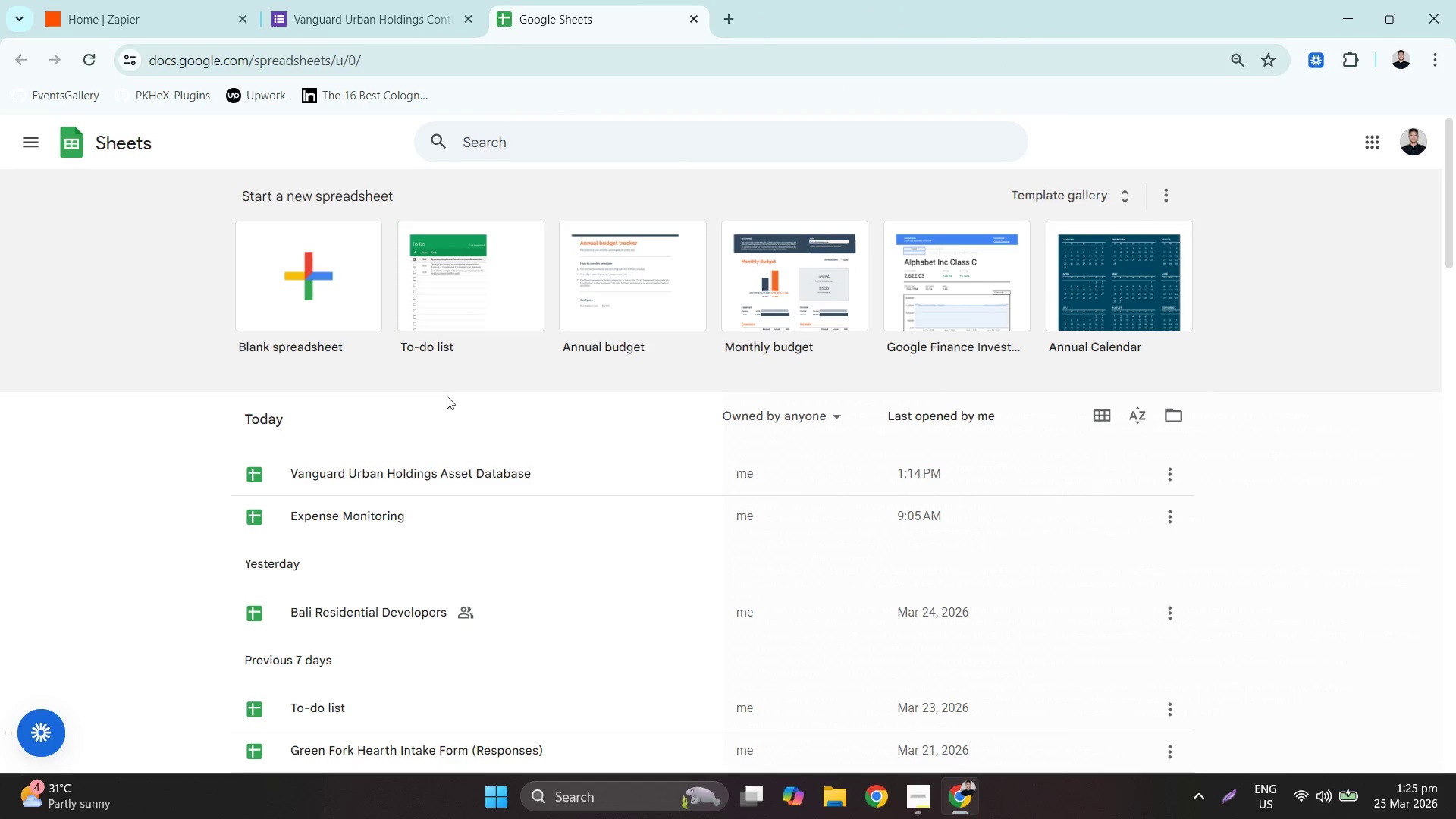 
left_click([373, 467])
 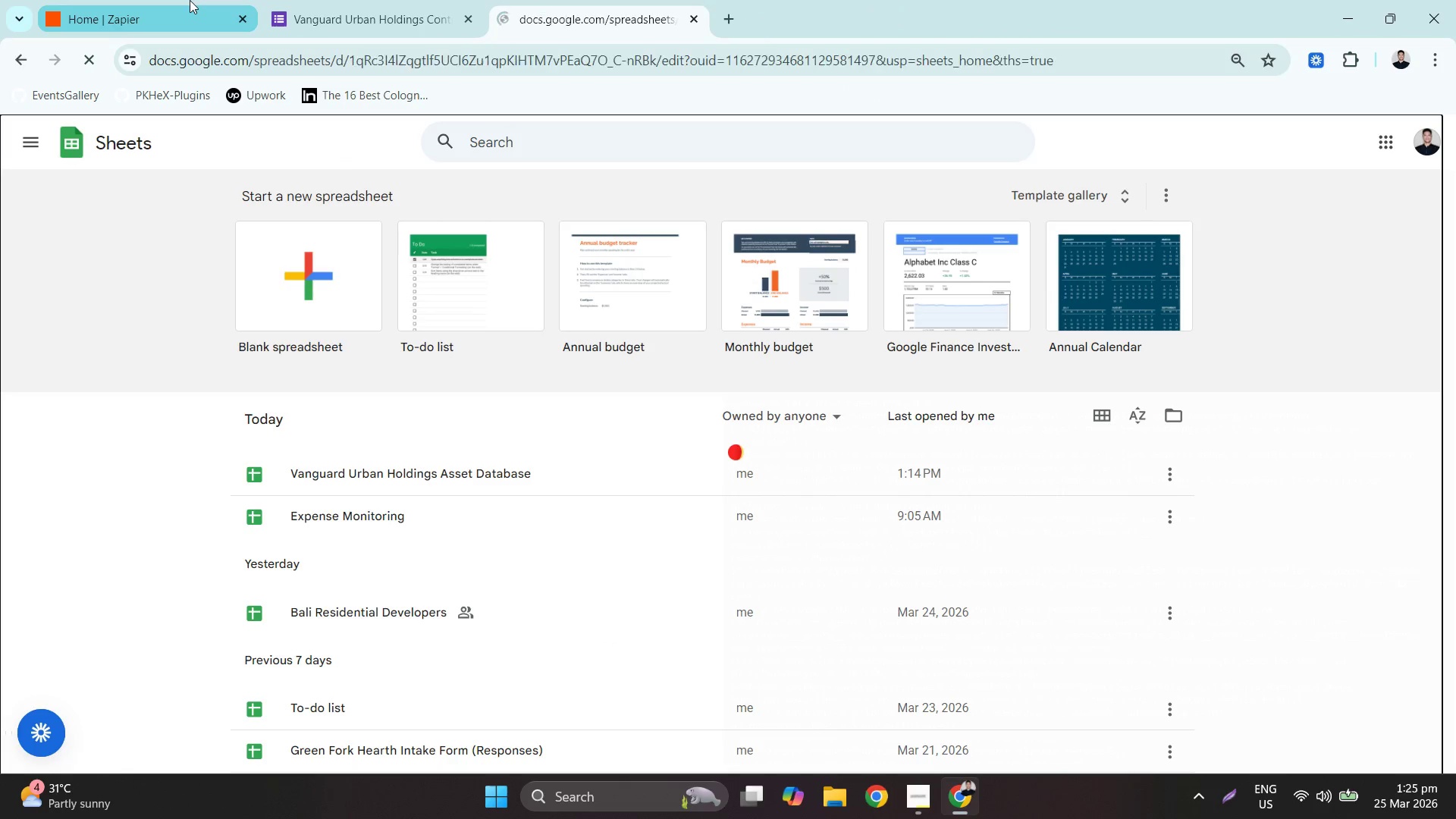 
left_click([190, 0])
 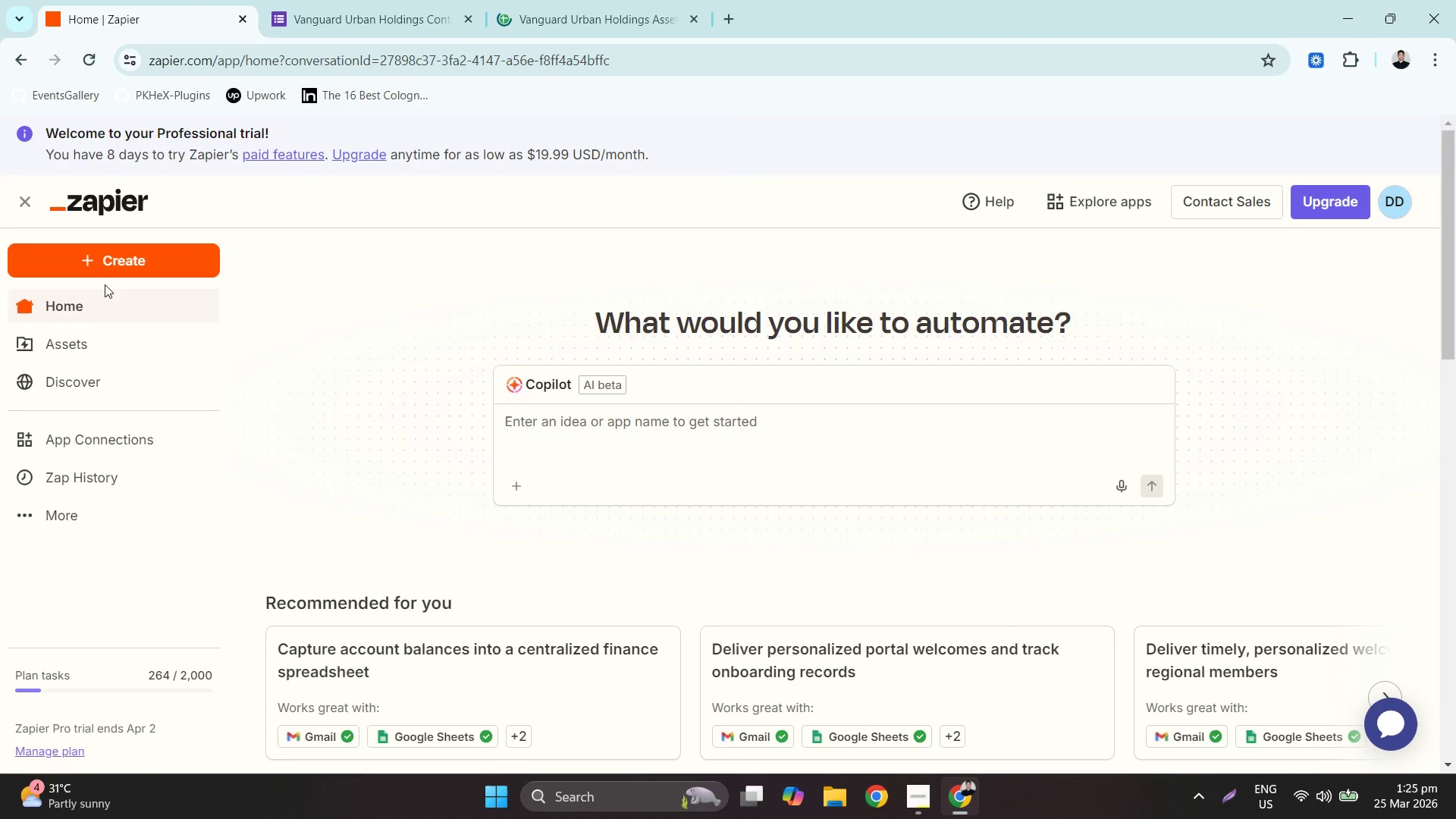 
left_click([102, 344])
 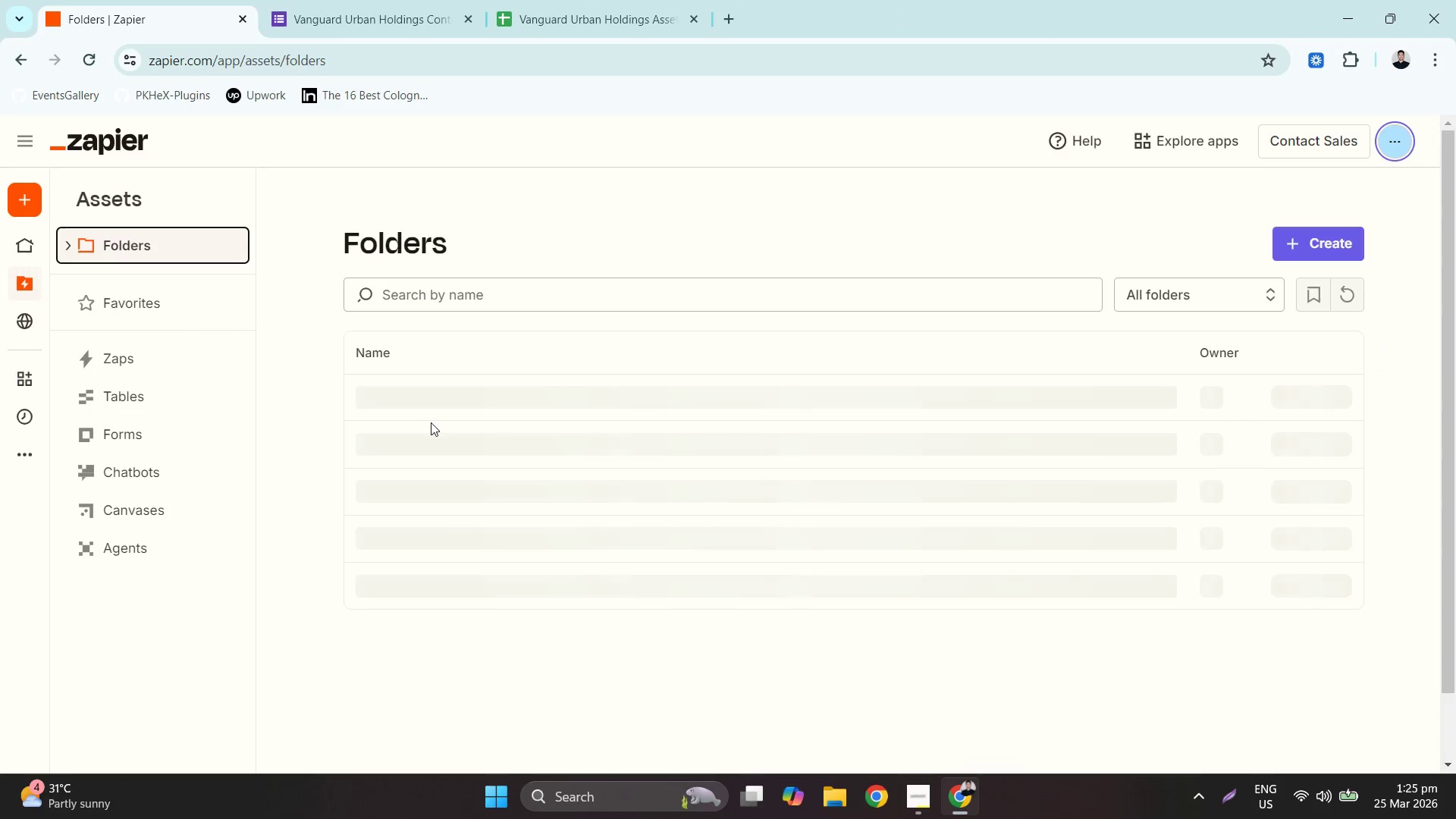 
left_click([457, 397])
 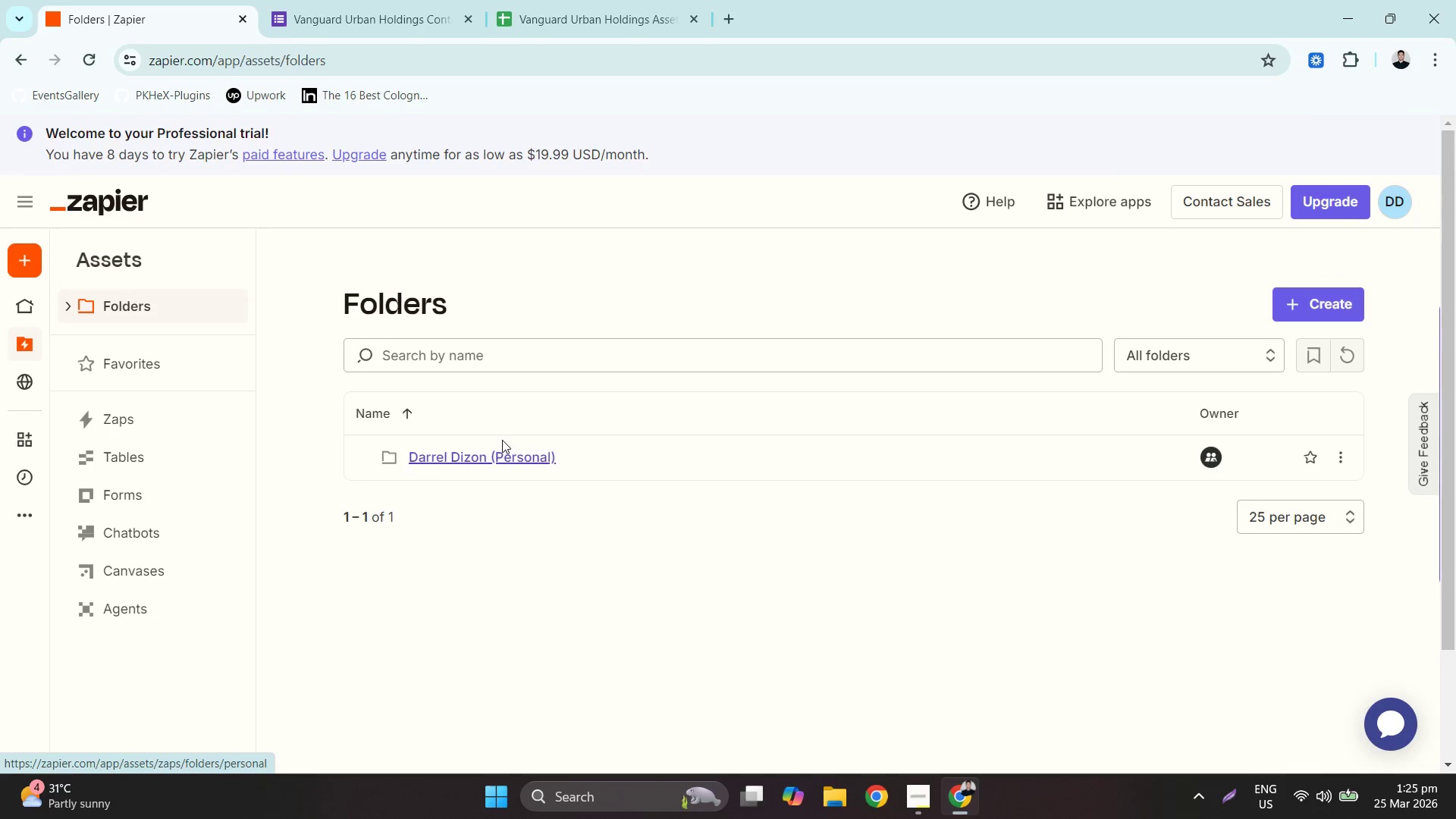 
double_click([504, 443])
 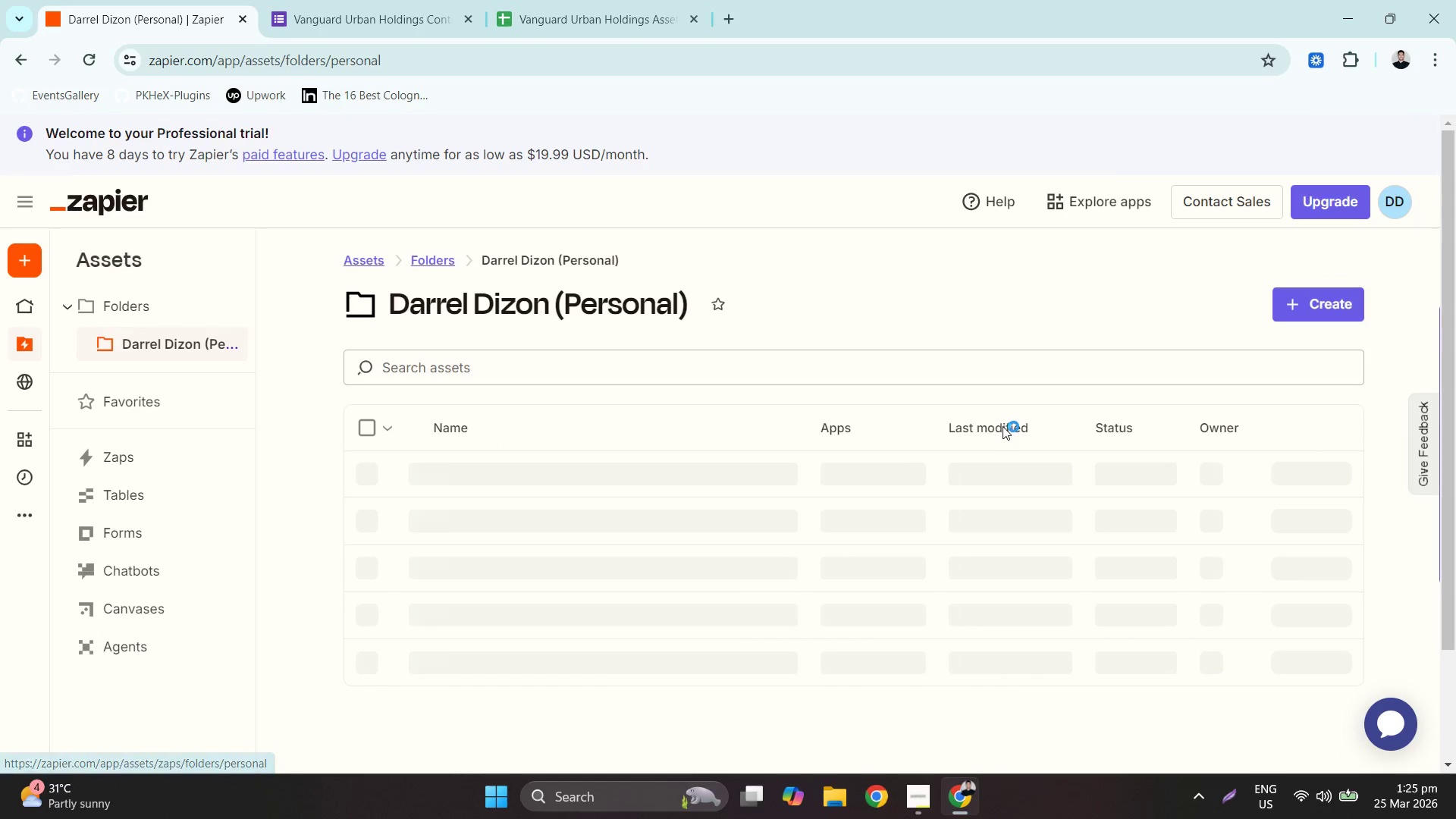 
wait(5.36)
 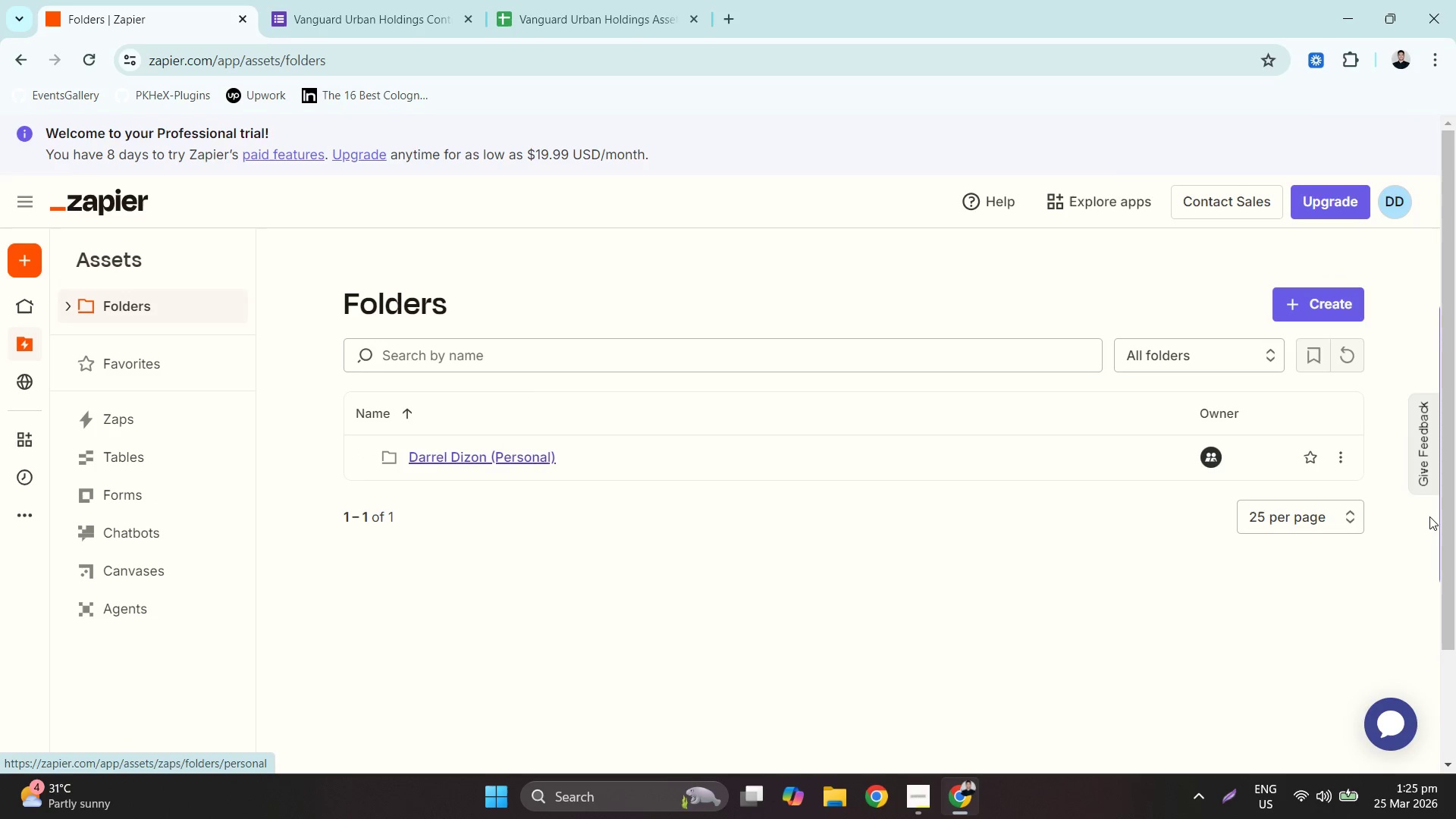 
scroll: coordinate [1000, 434], scroll_direction: down, amount: 13.0
 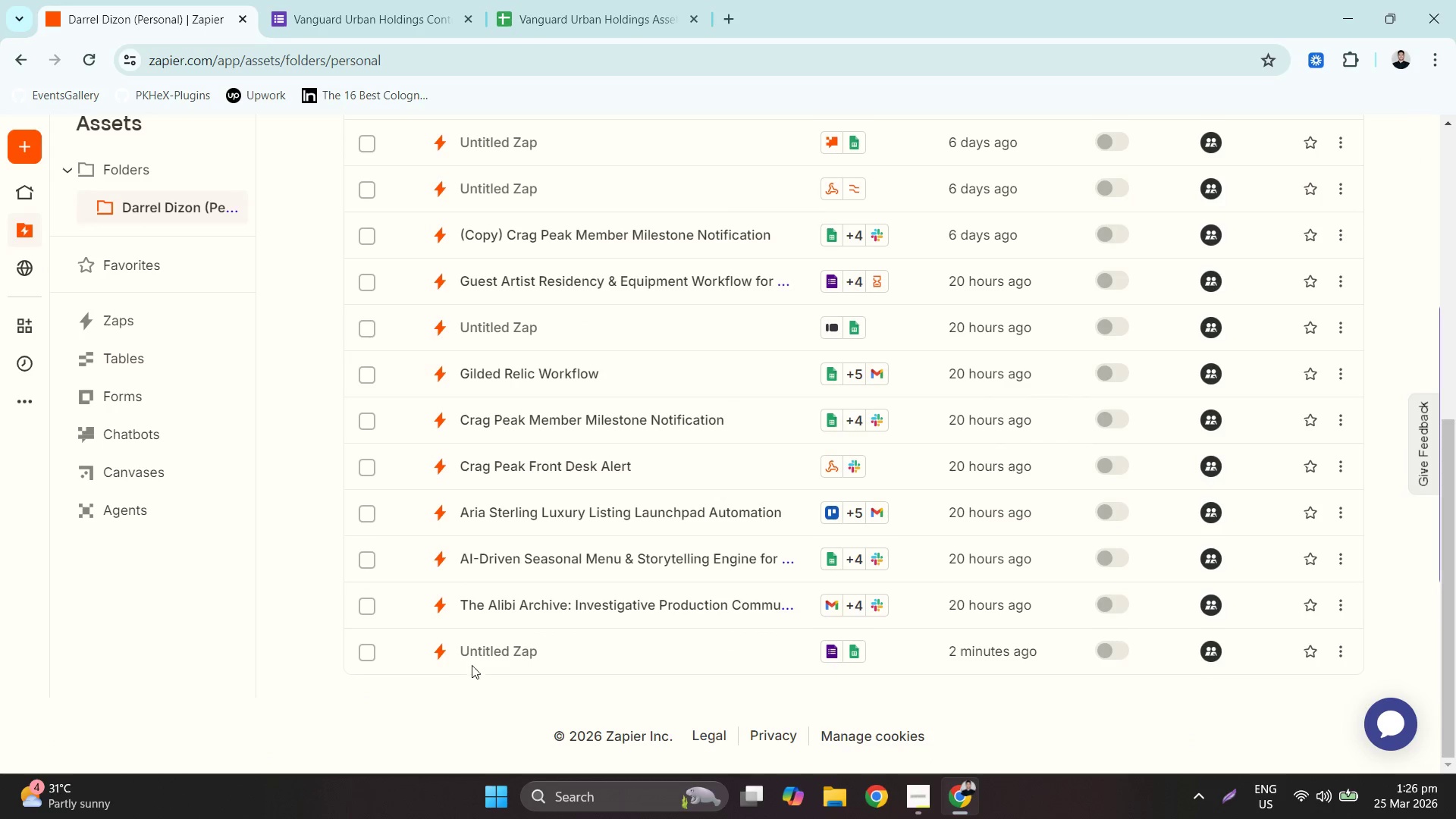 
double_click([506, 654])
 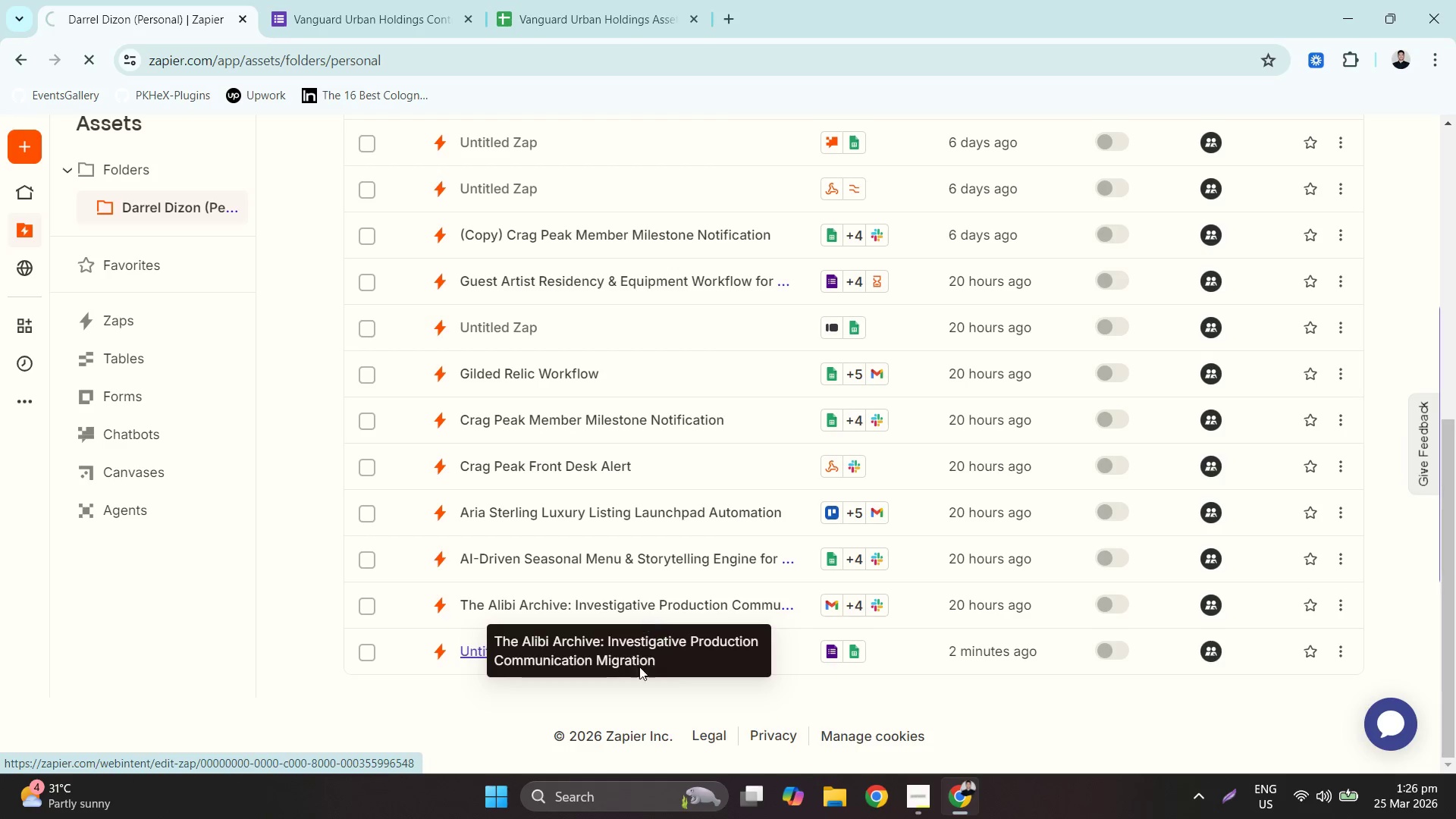 
left_click([912, 803])